 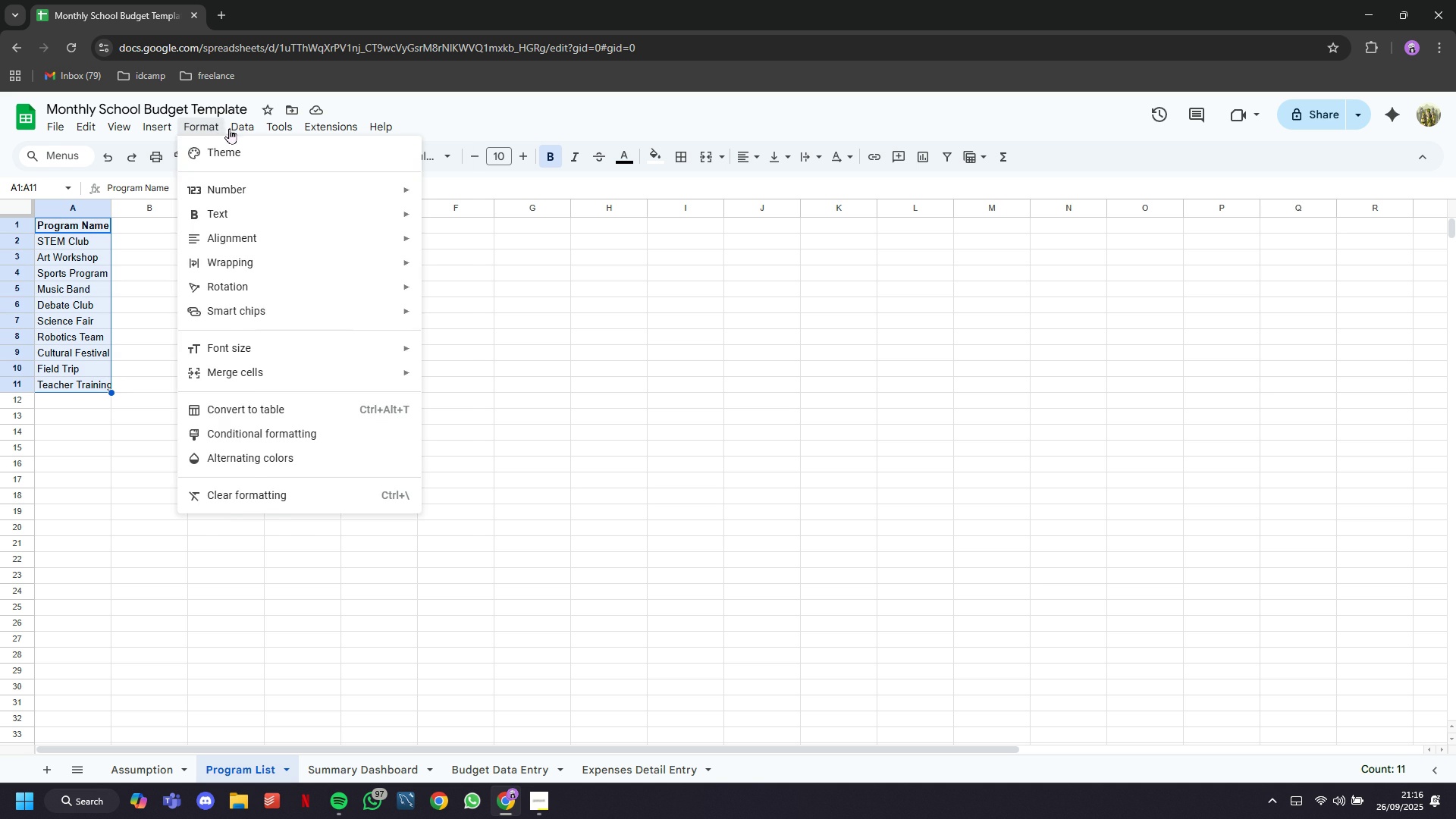 
mouse_move([99, 209])
 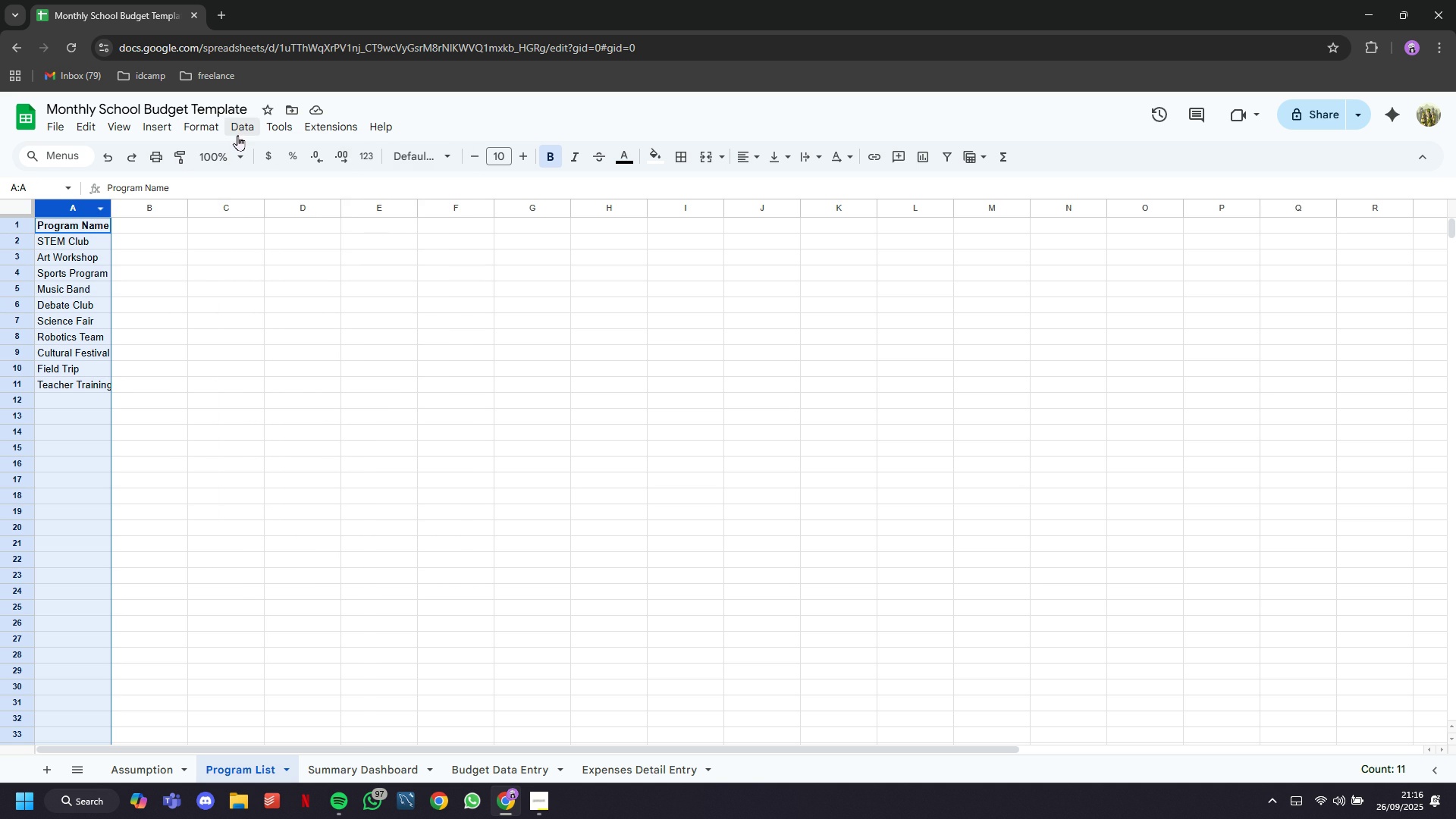 
double_click([237, 135])
 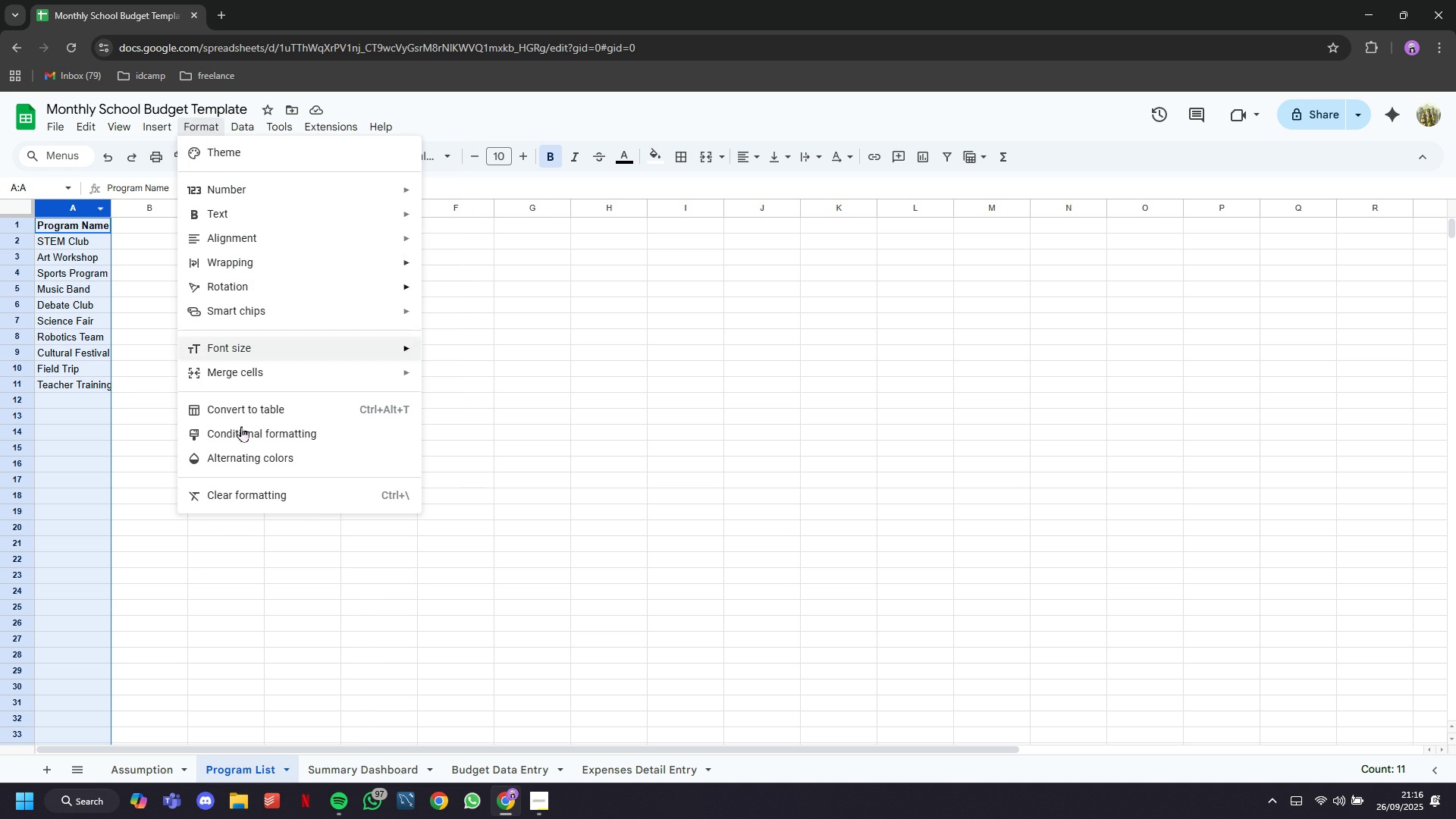 
left_click([240, 458])
 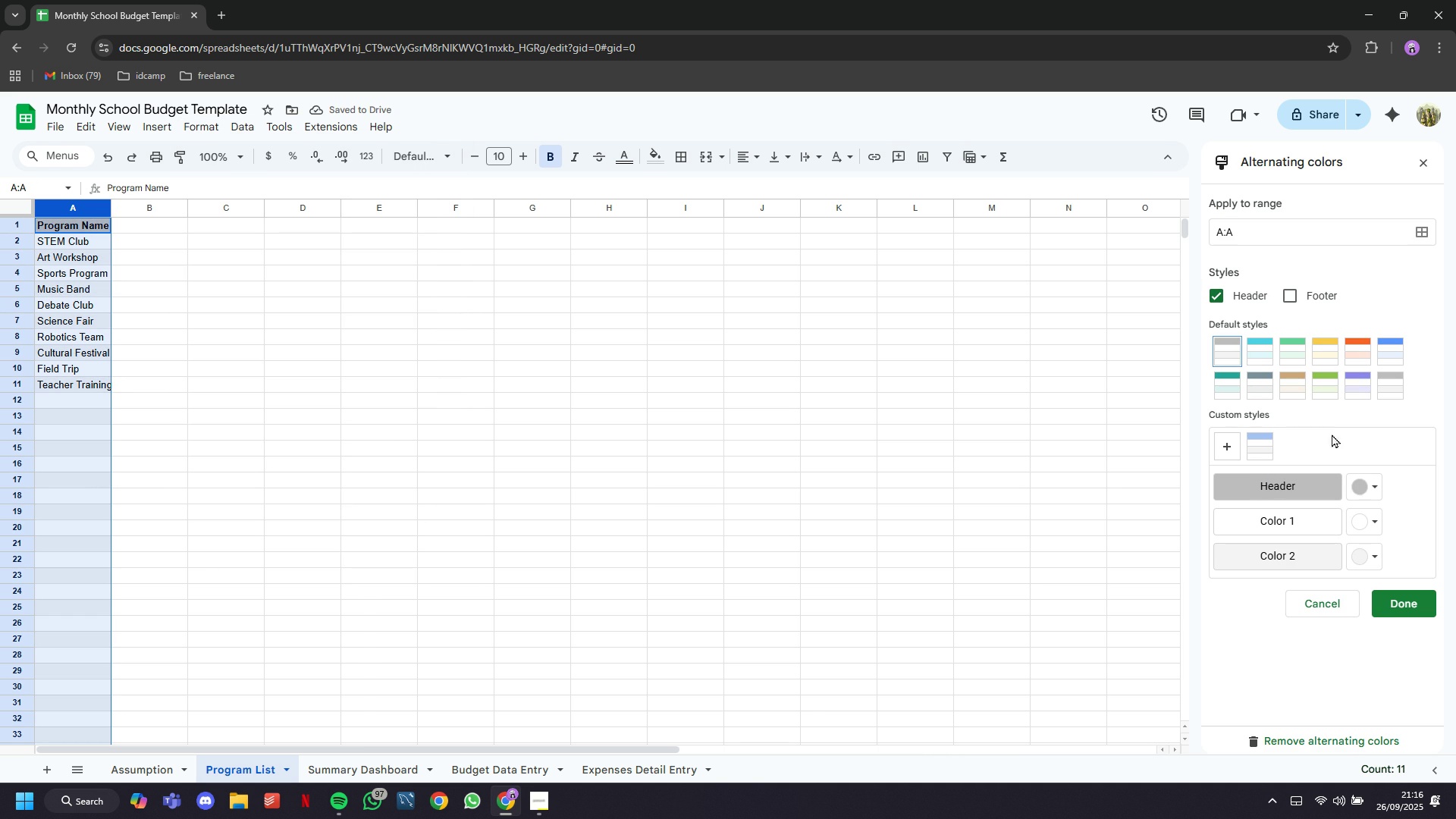 
left_click([1395, 610])